 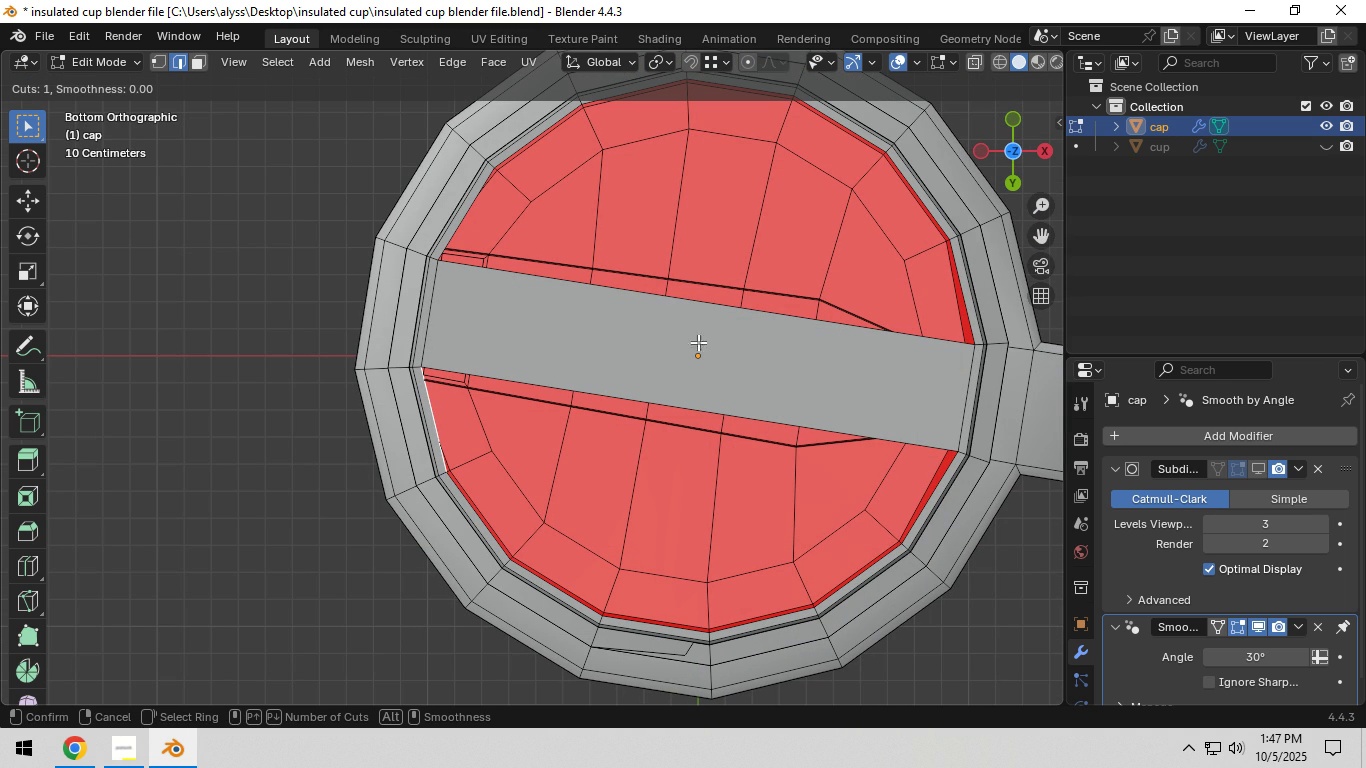 
scroll: coordinate [703, 323], scroll_direction: up, amount: 2.0
 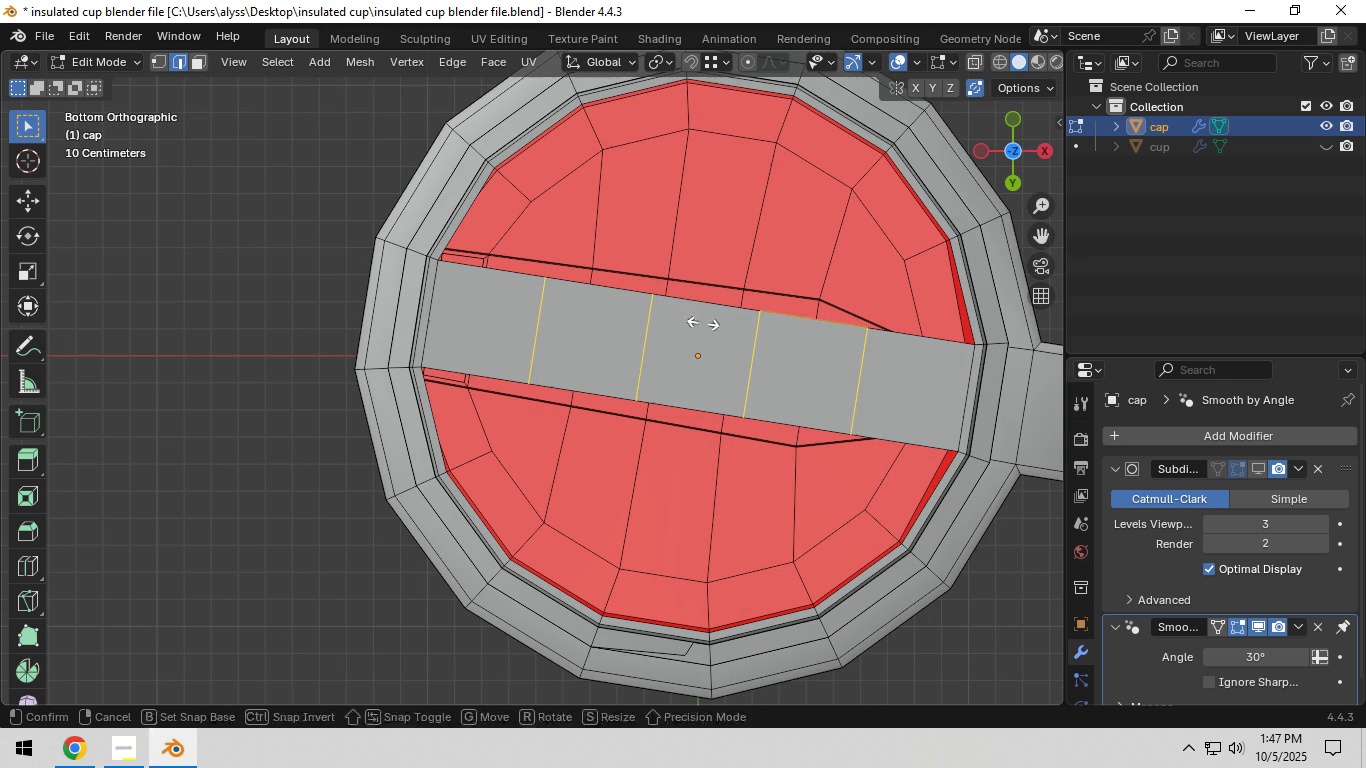 
left_click([703, 323])
 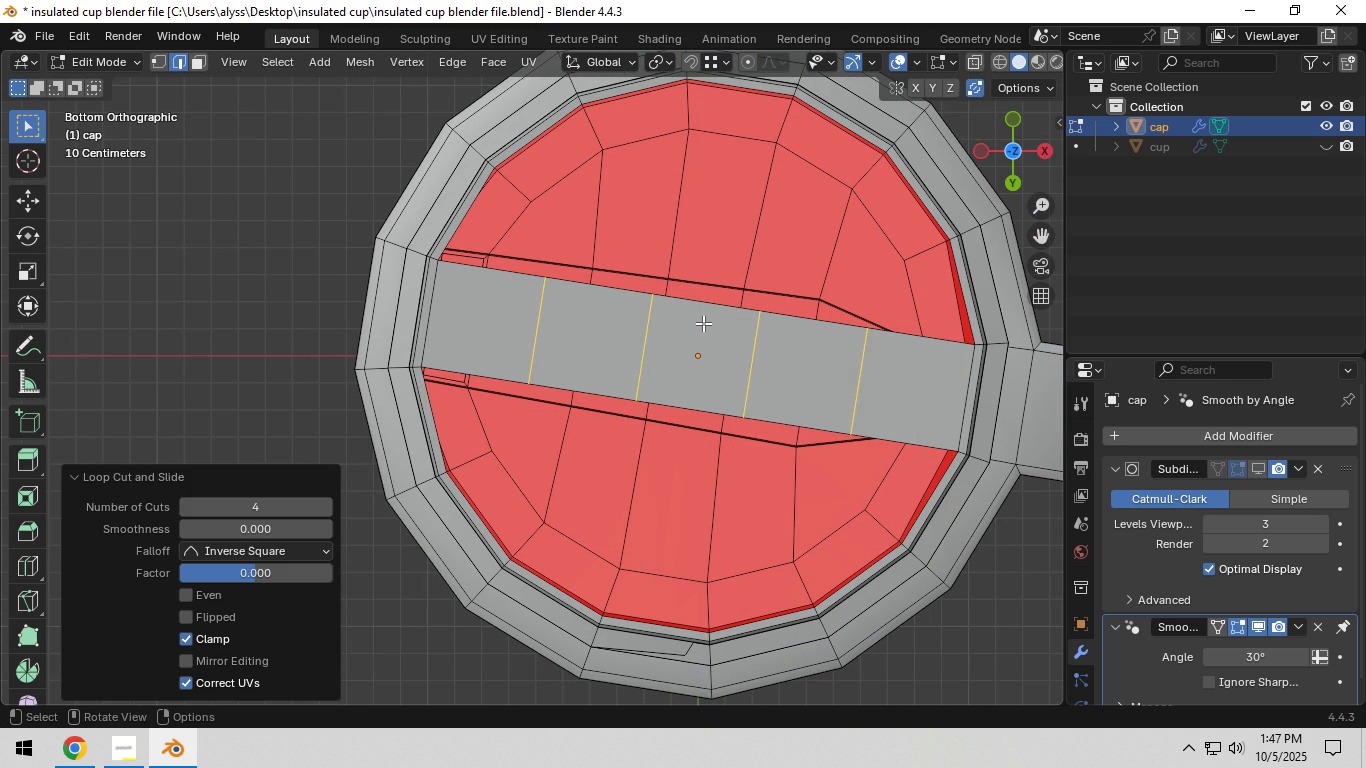 
right_click([703, 323])
 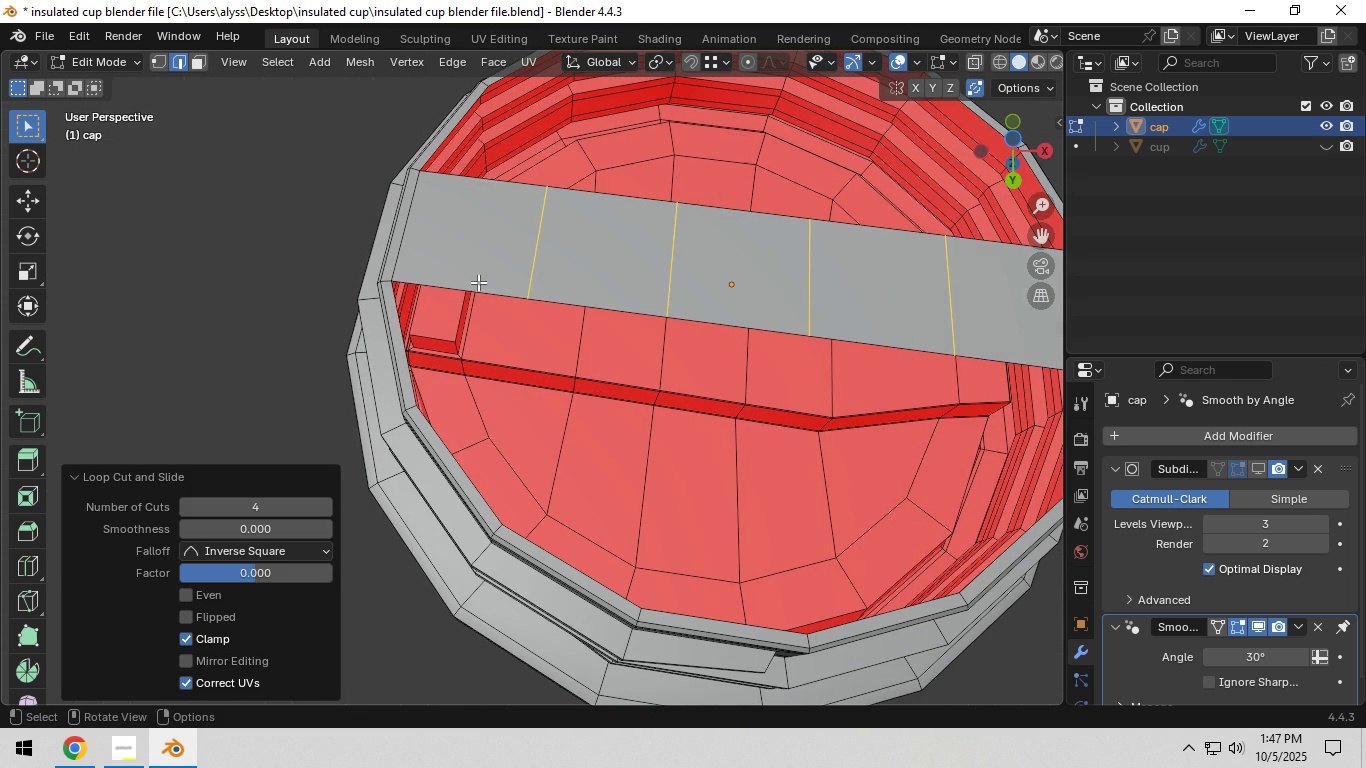 
left_click([394, 317])
 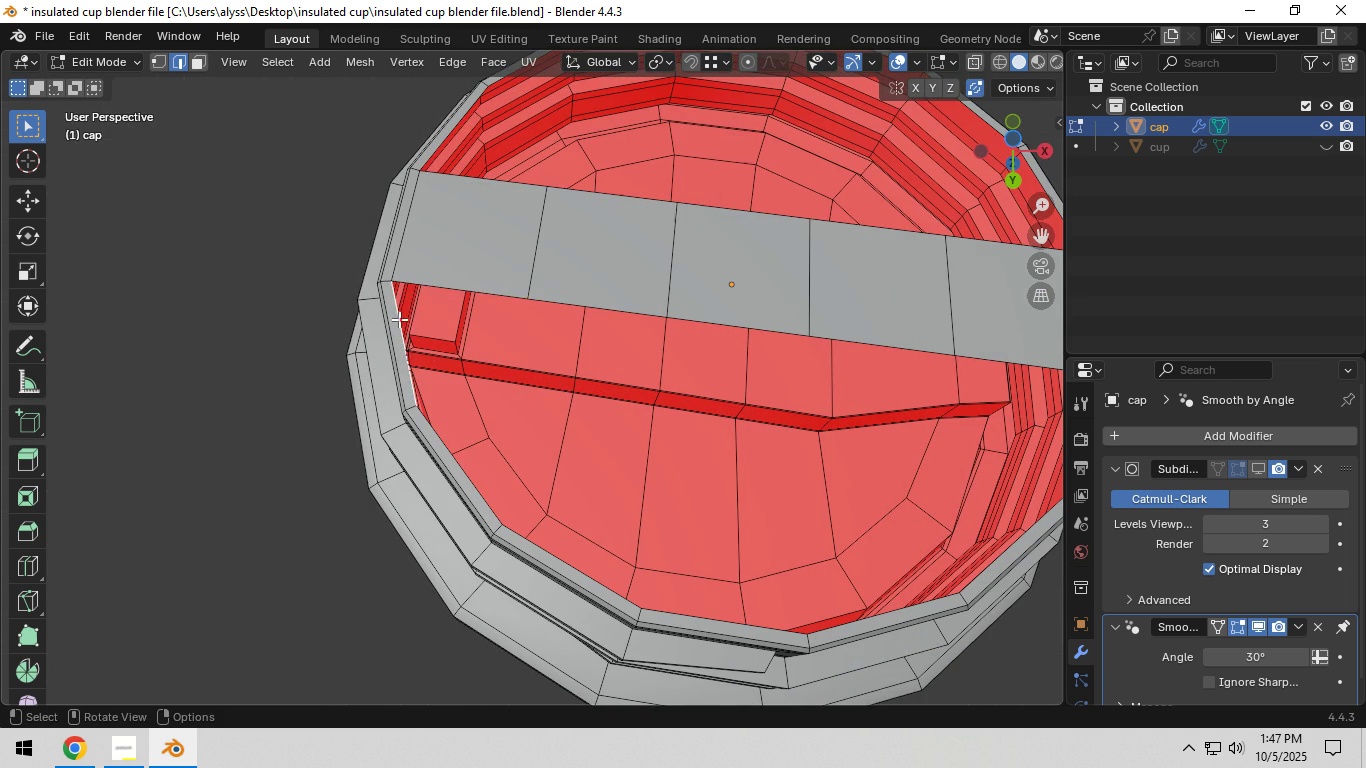 
type(fffff)